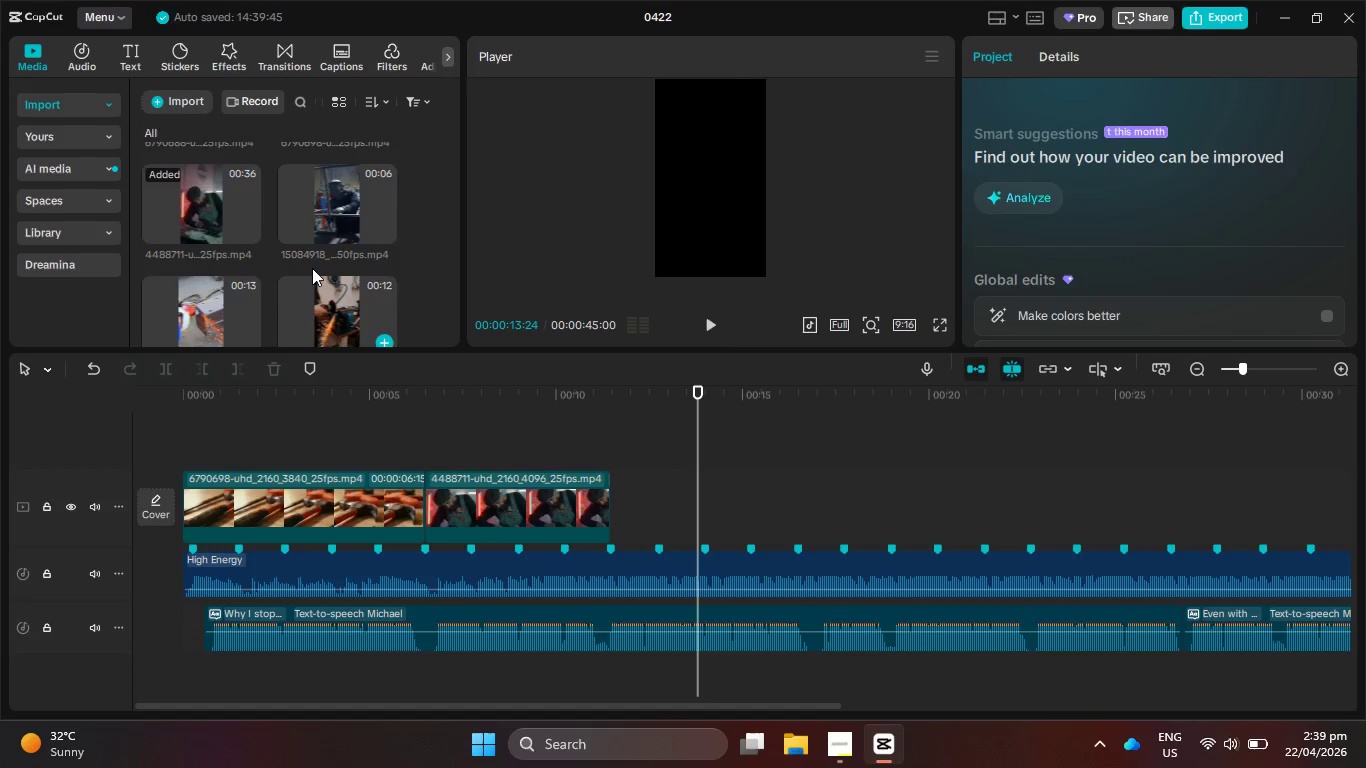 
scroll: coordinate [325, 279], scroll_direction: down, amount: 8.0
 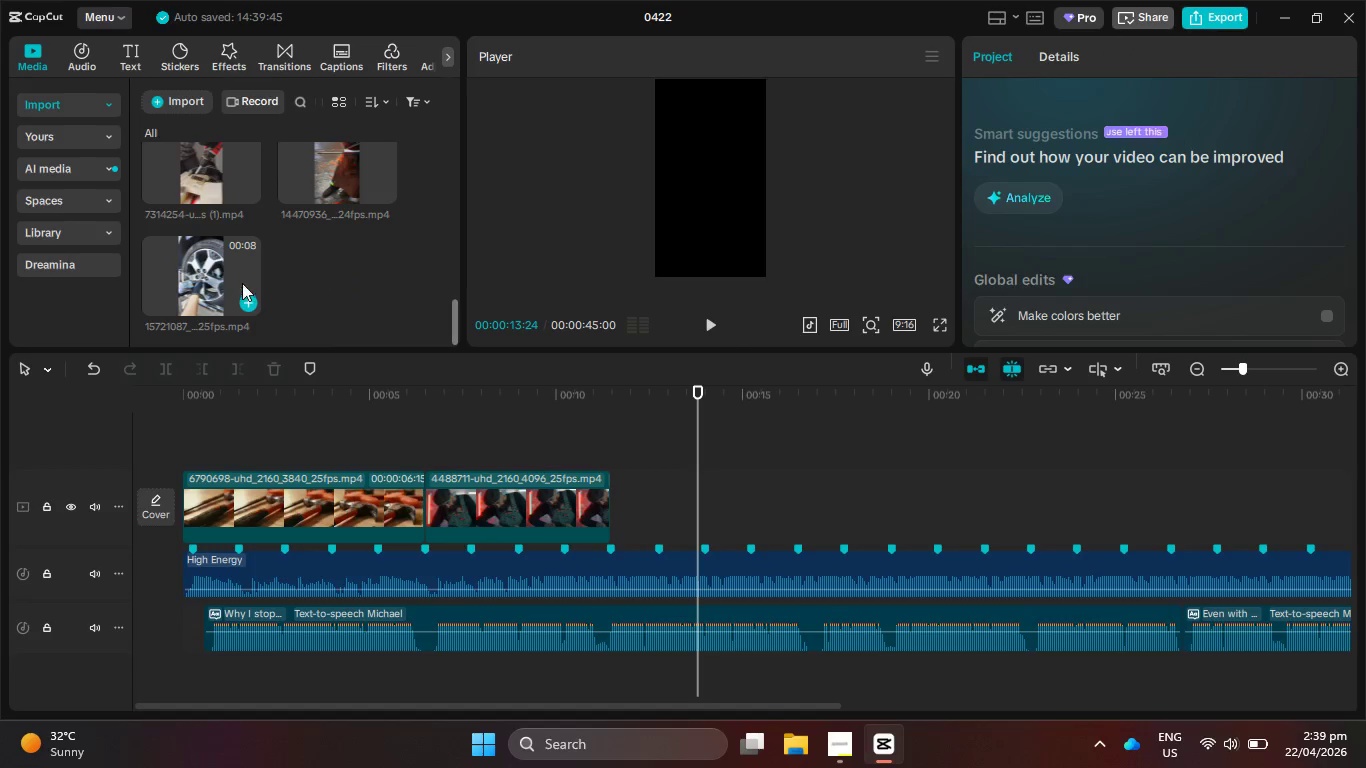 
left_click_drag(start_coordinate=[212, 274], to_coordinate=[627, 509])
 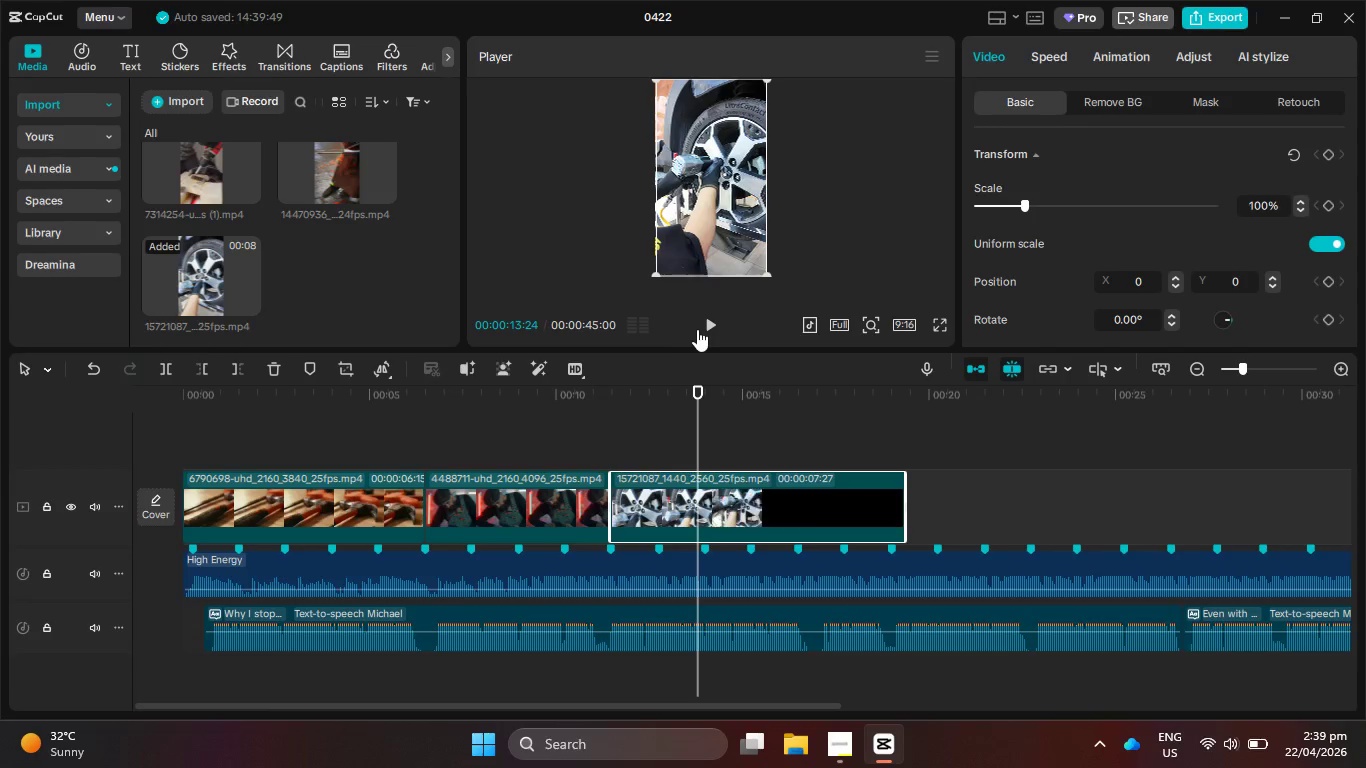 
left_click([707, 319])
 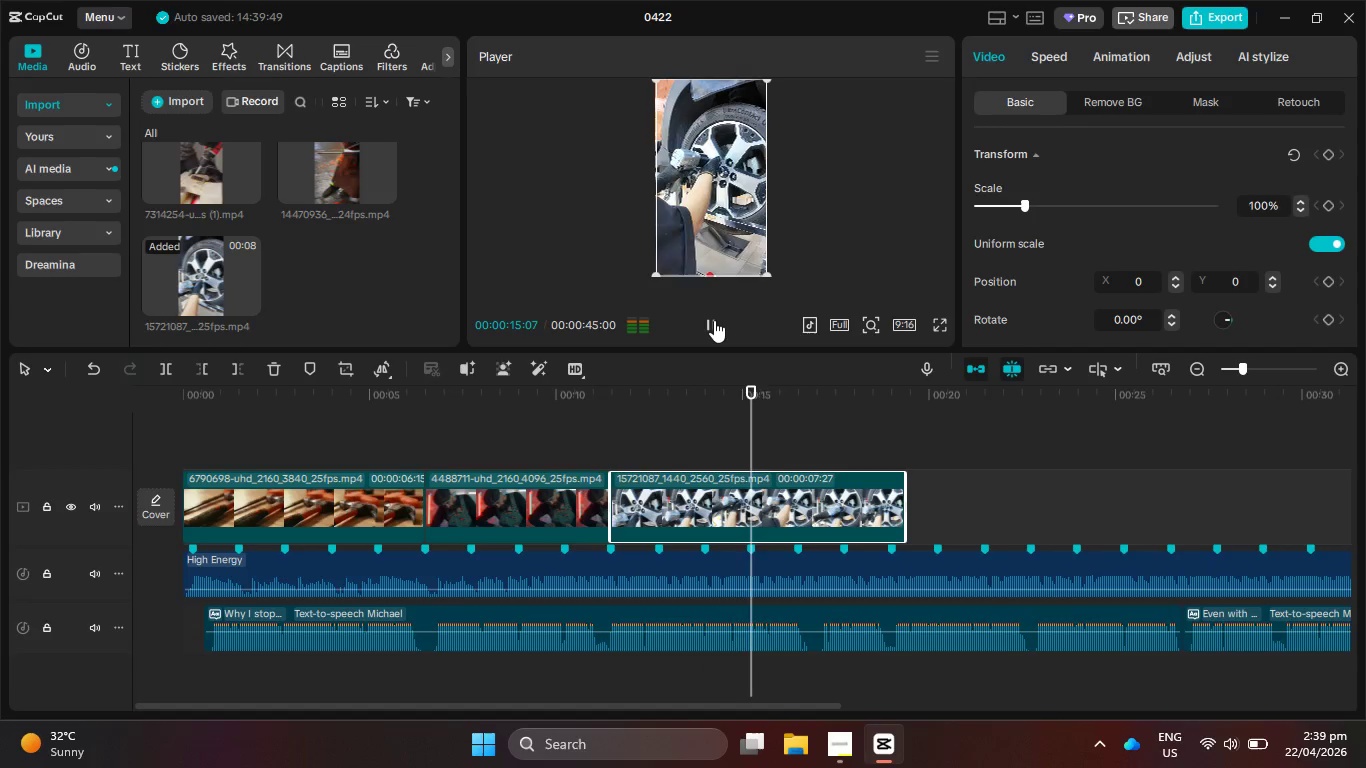 
left_click([714, 320])
 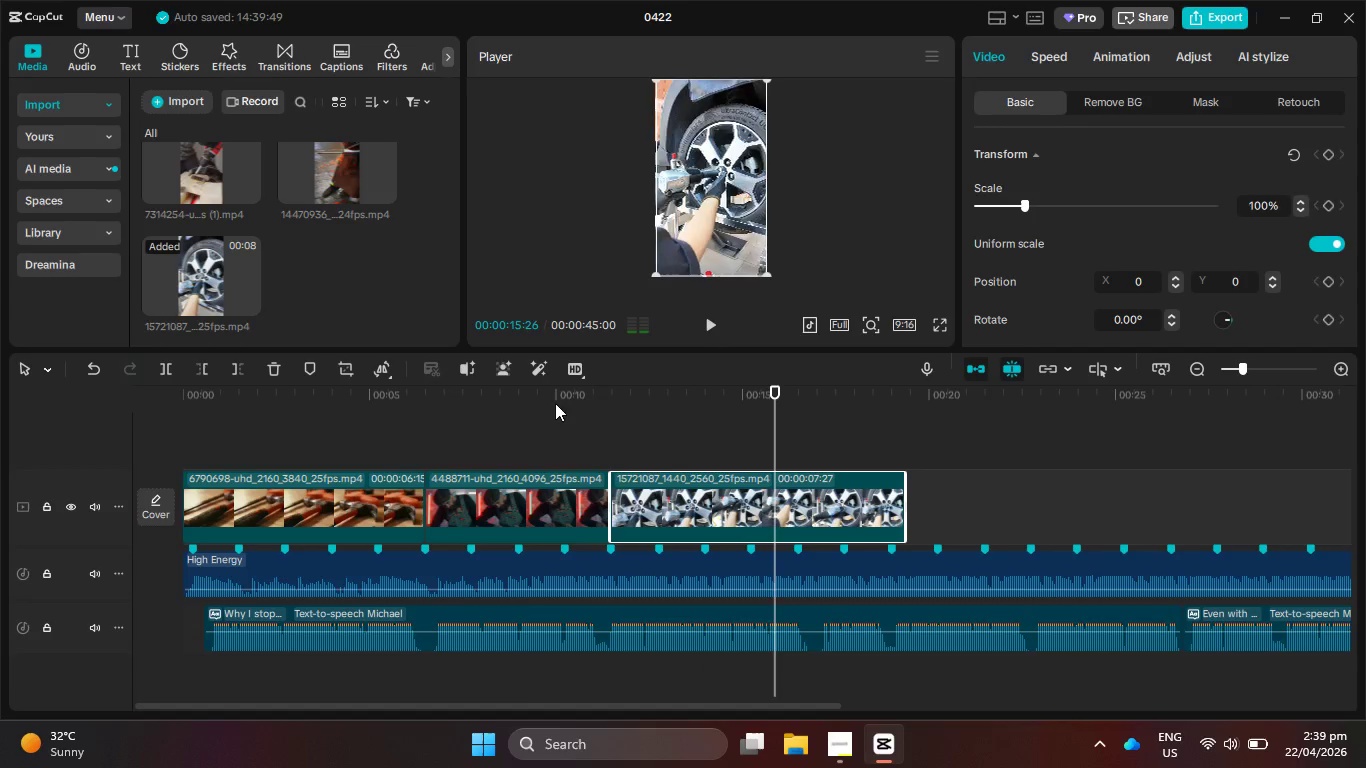 
left_click_drag(start_coordinate=[548, 403], to_coordinate=[135, 384])
 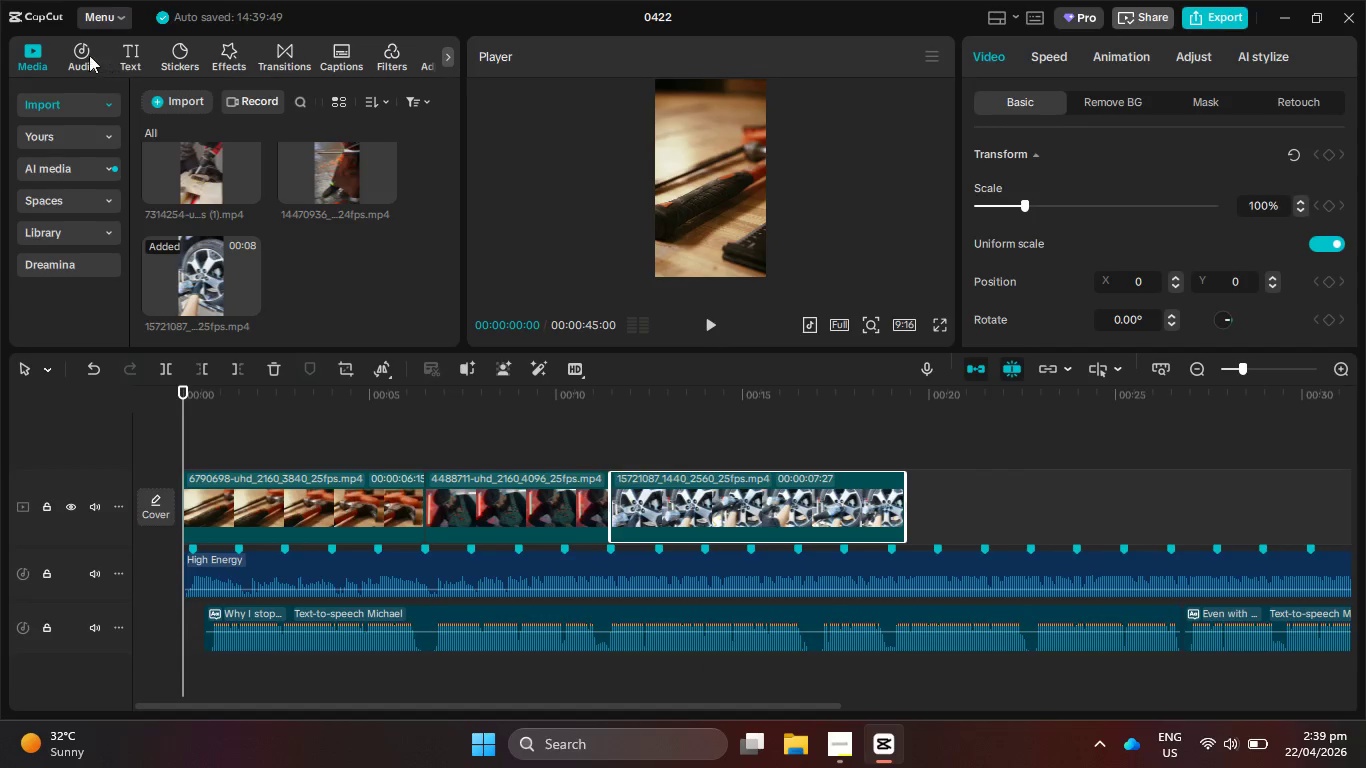 
left_click([122, 54])
 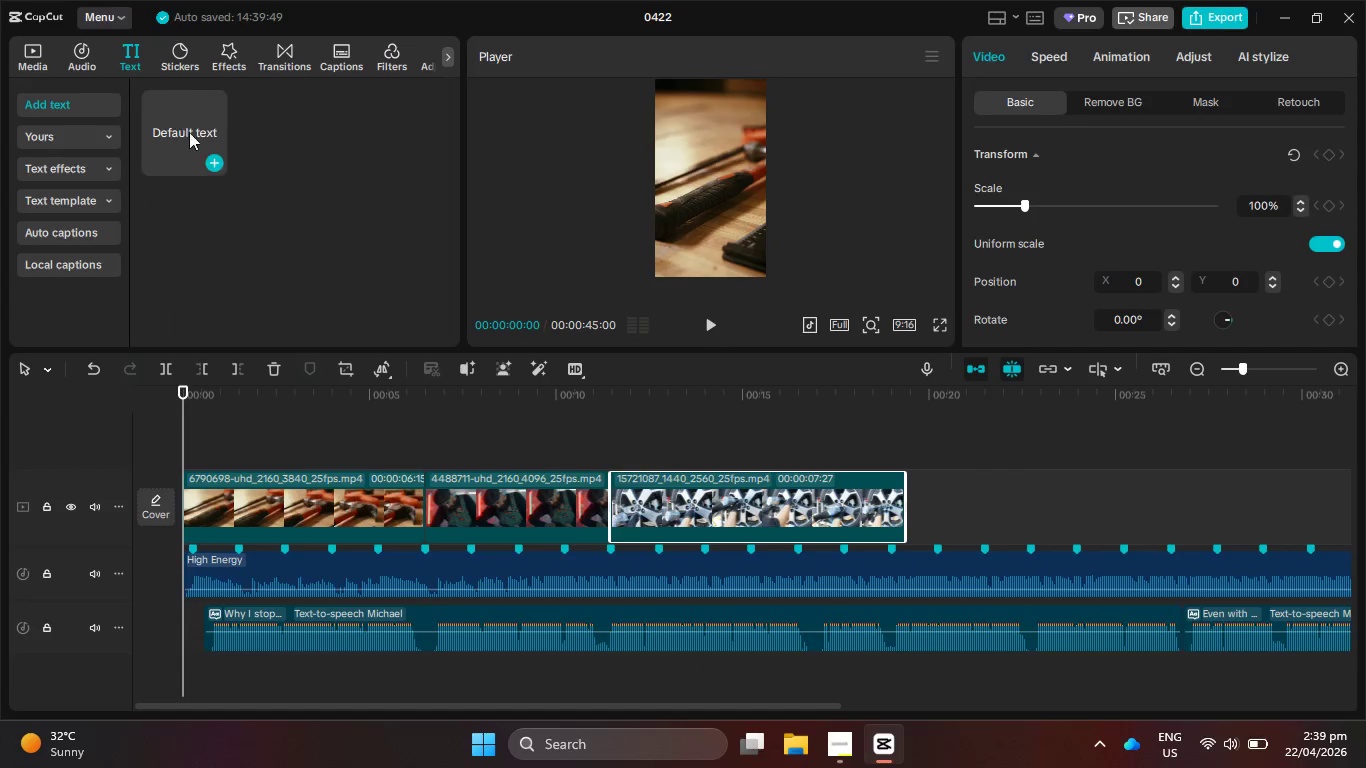 
left_click([216, 164])
 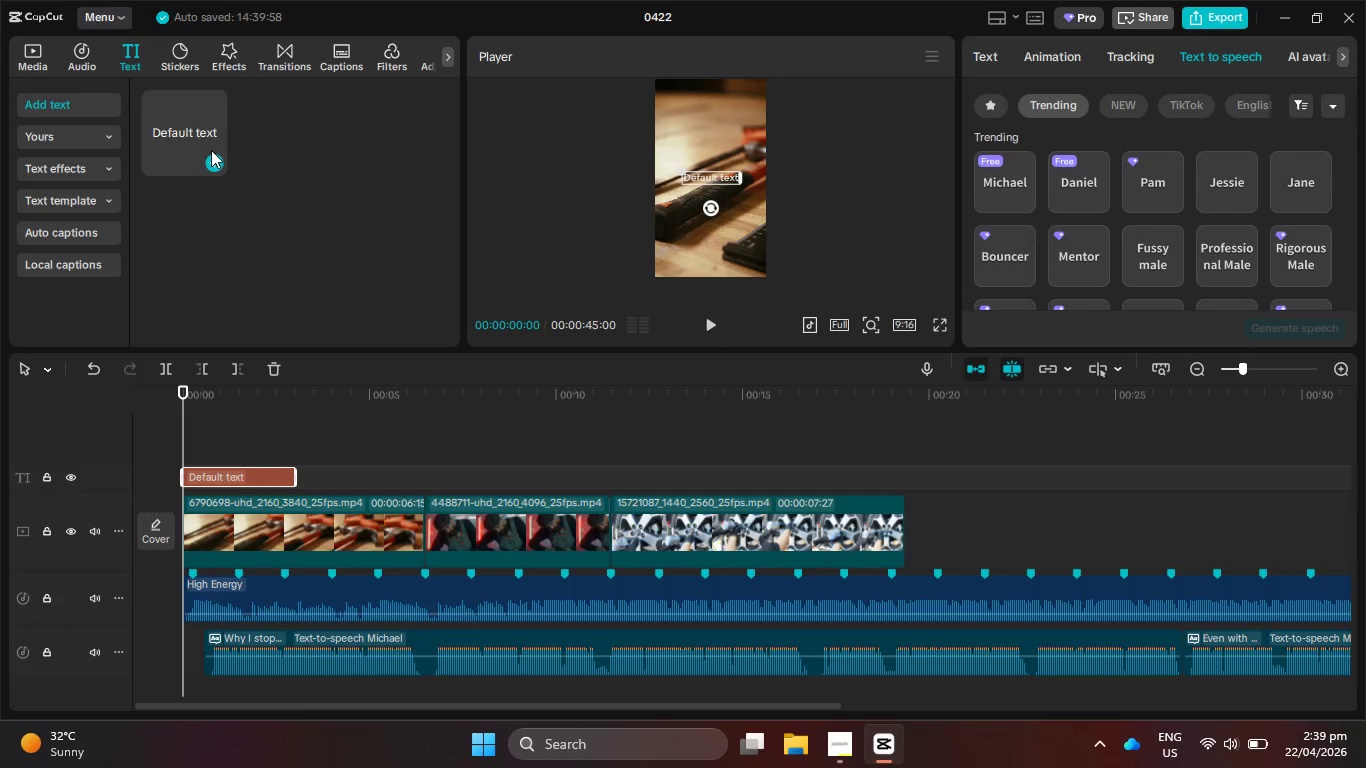 
key(Backspace)
 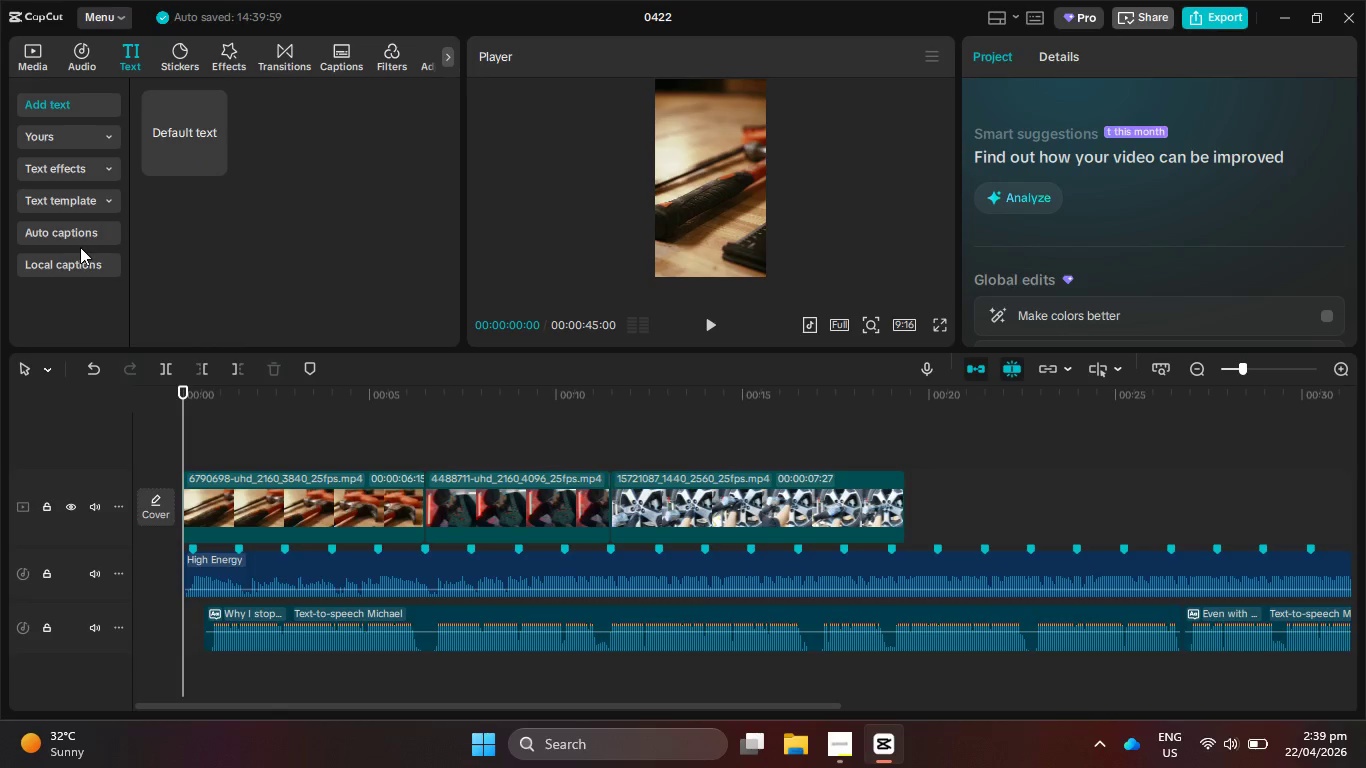 
left_click([76, 239])
 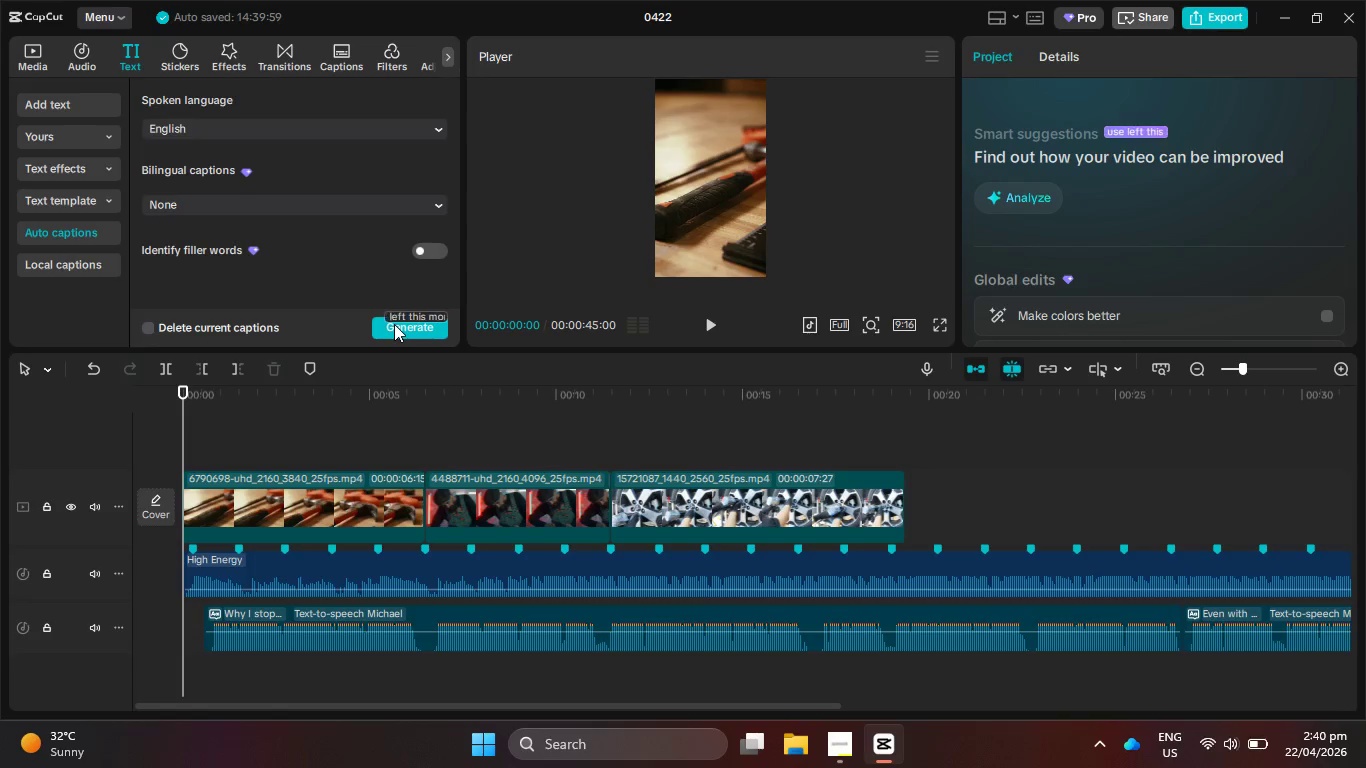 
left_click([394, 324])
 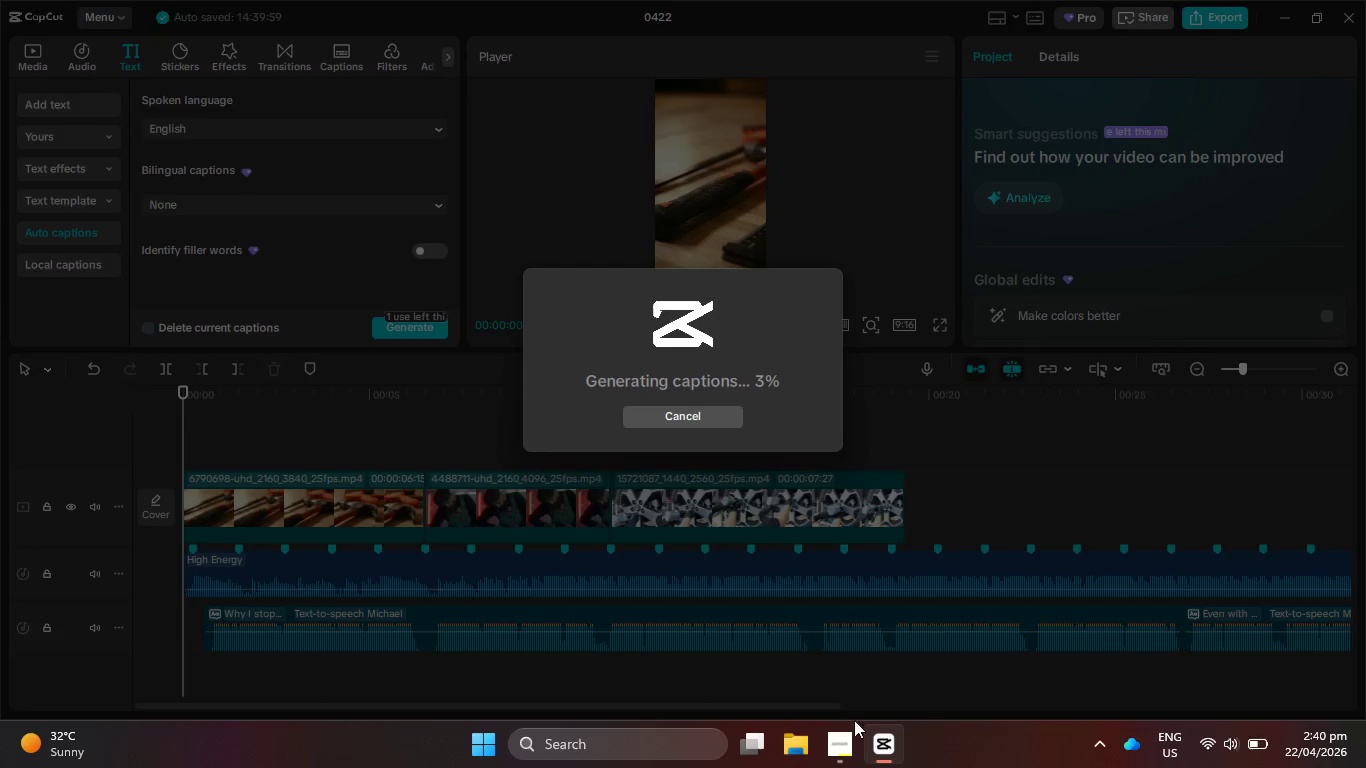 
left_click([844, 747])